 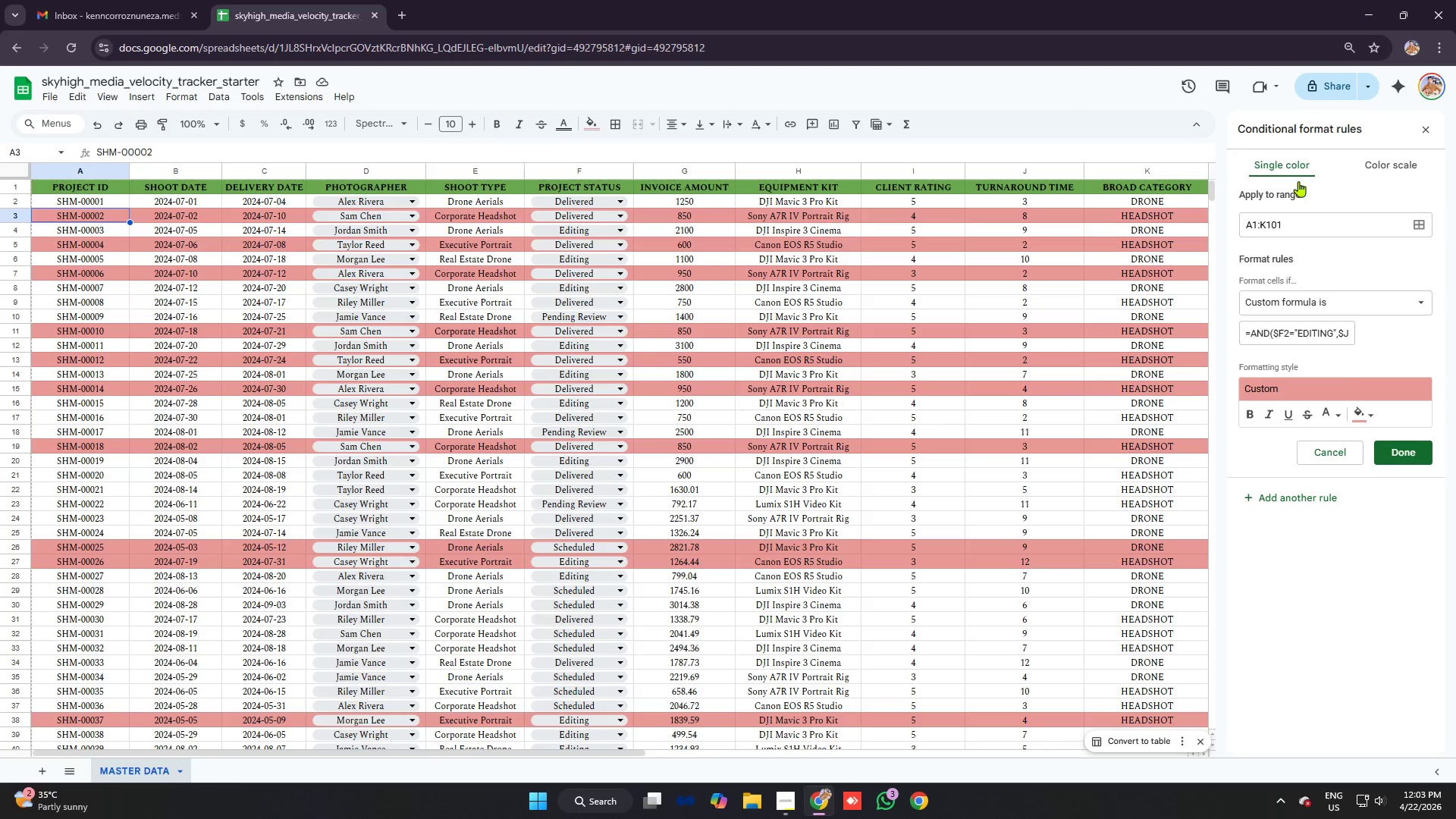 
left_click([1364, 415])
 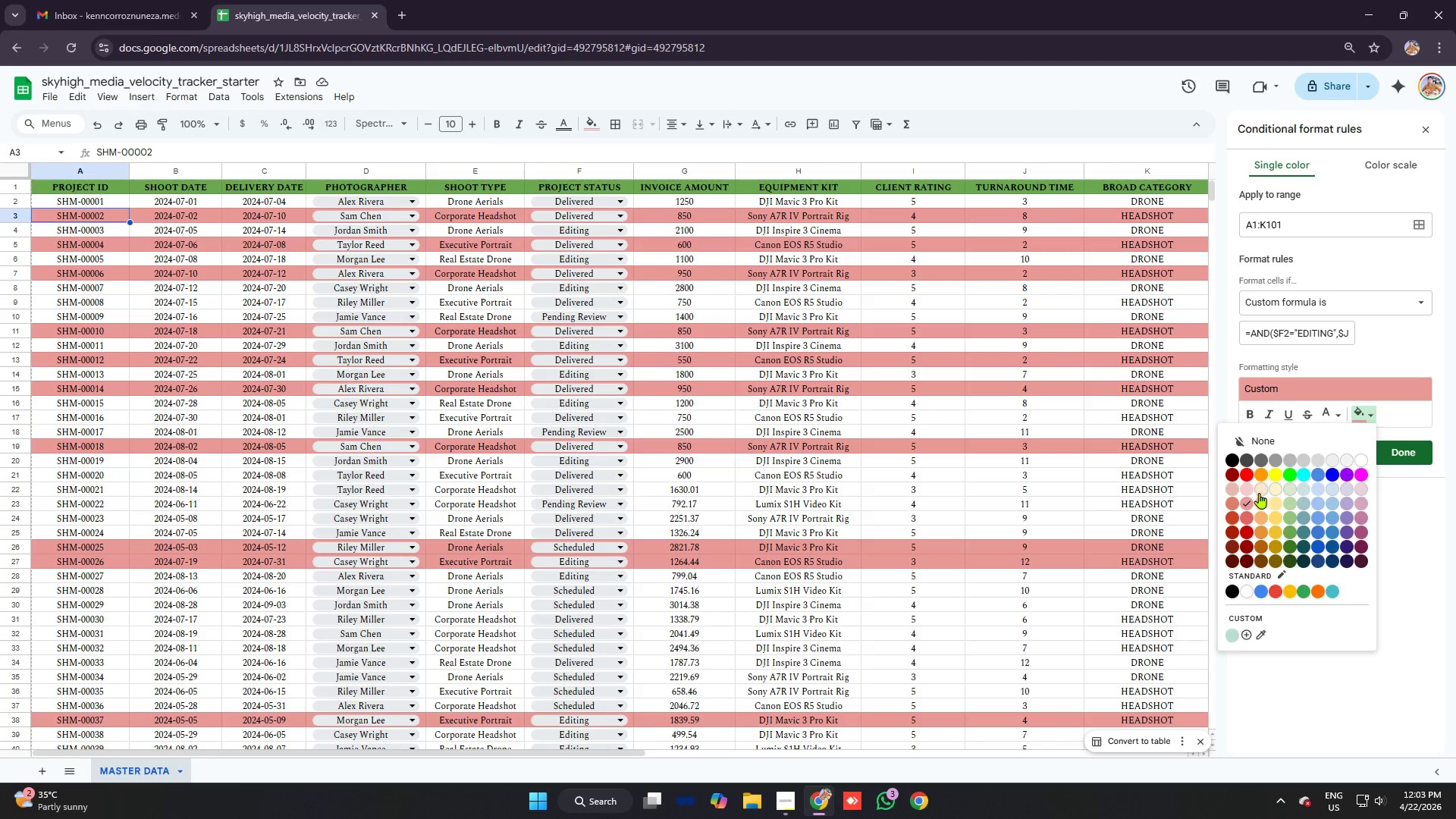 
left_click([1246, 493])
 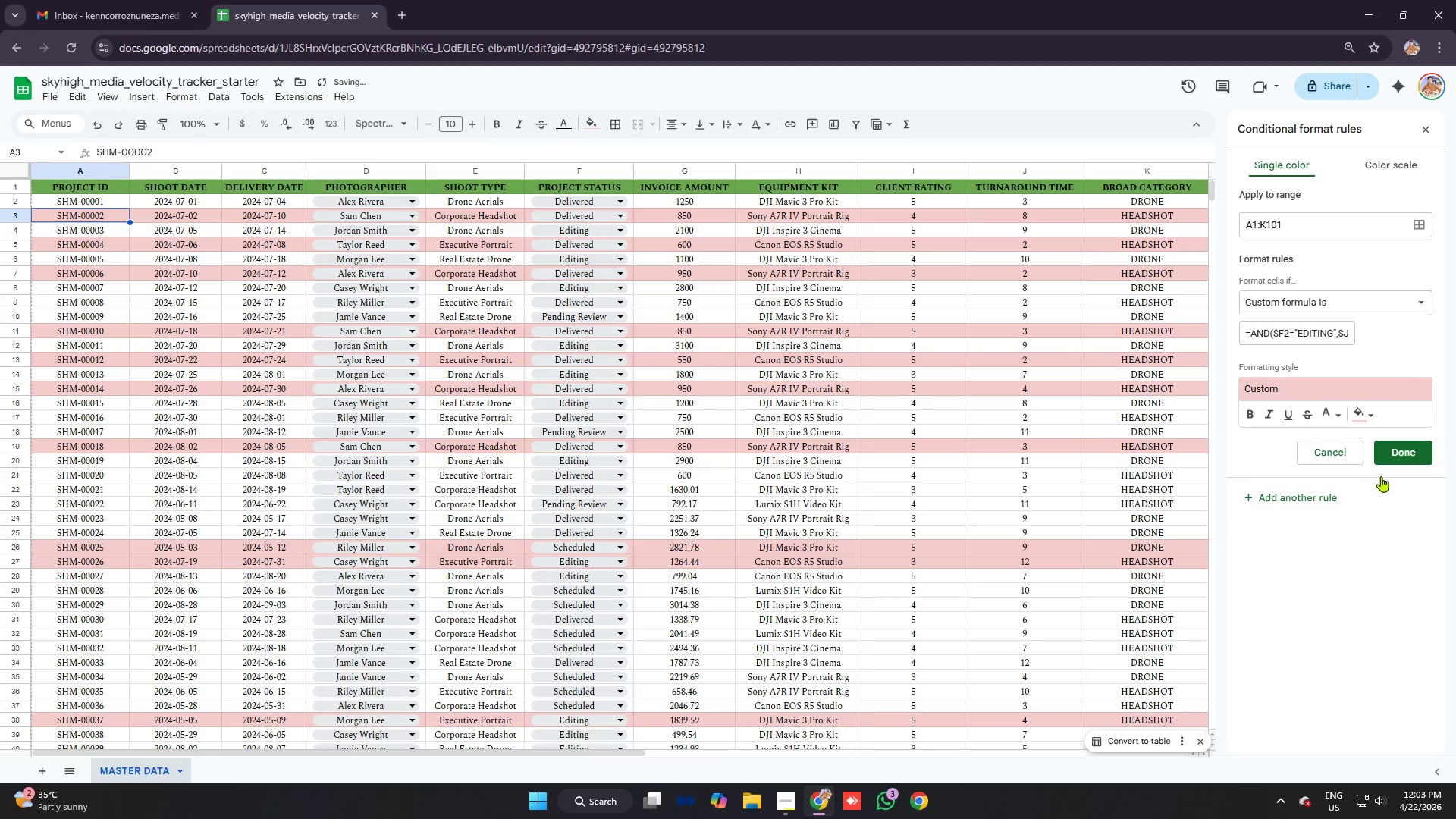 
left_click([1391, 456])
 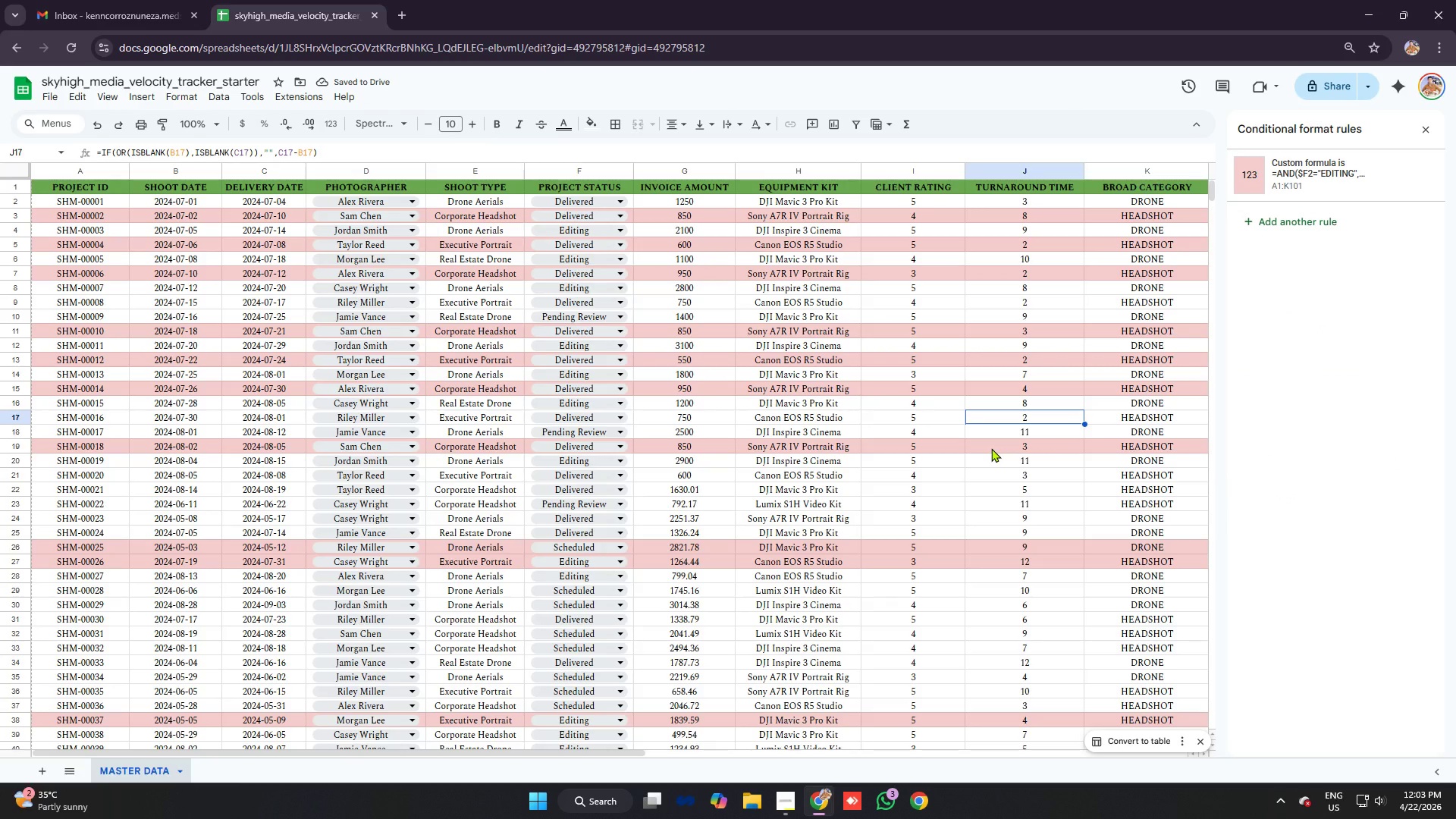 
scroll: coordinate [963, 430], scroll_direction: up, amount: 7.0
 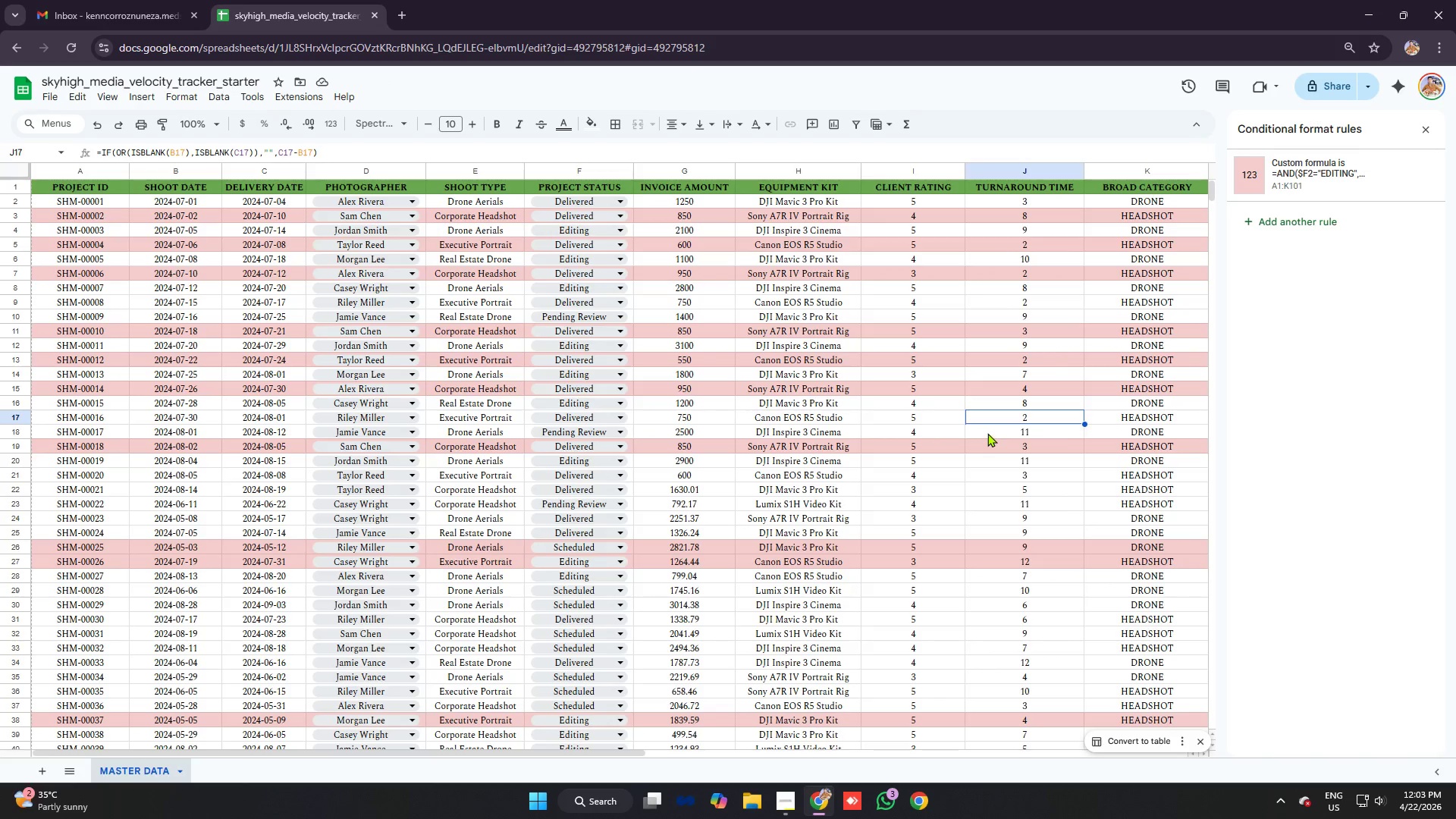 
key(Alt+AltLeft)
 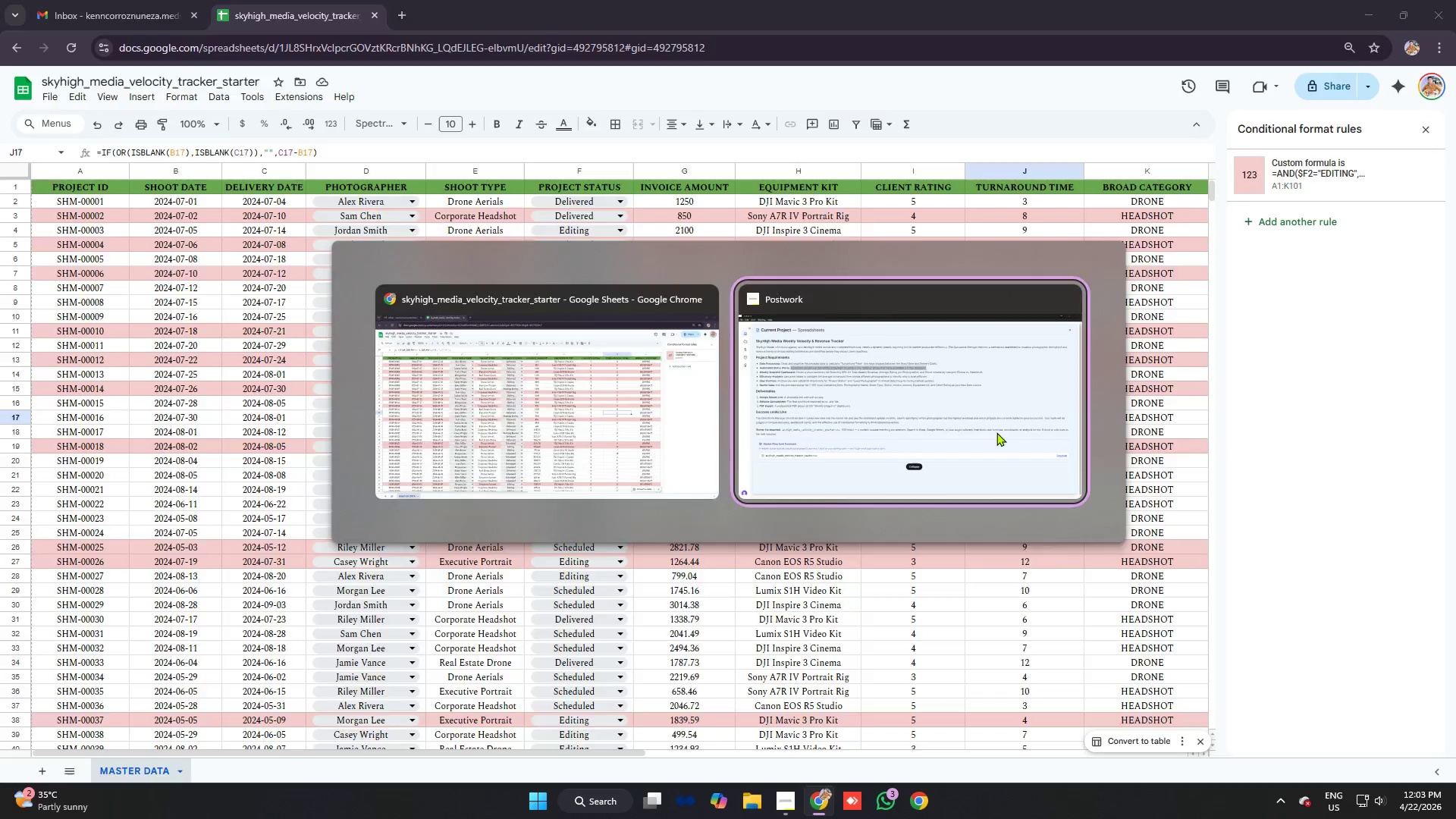 
key(Alt+Tab)